 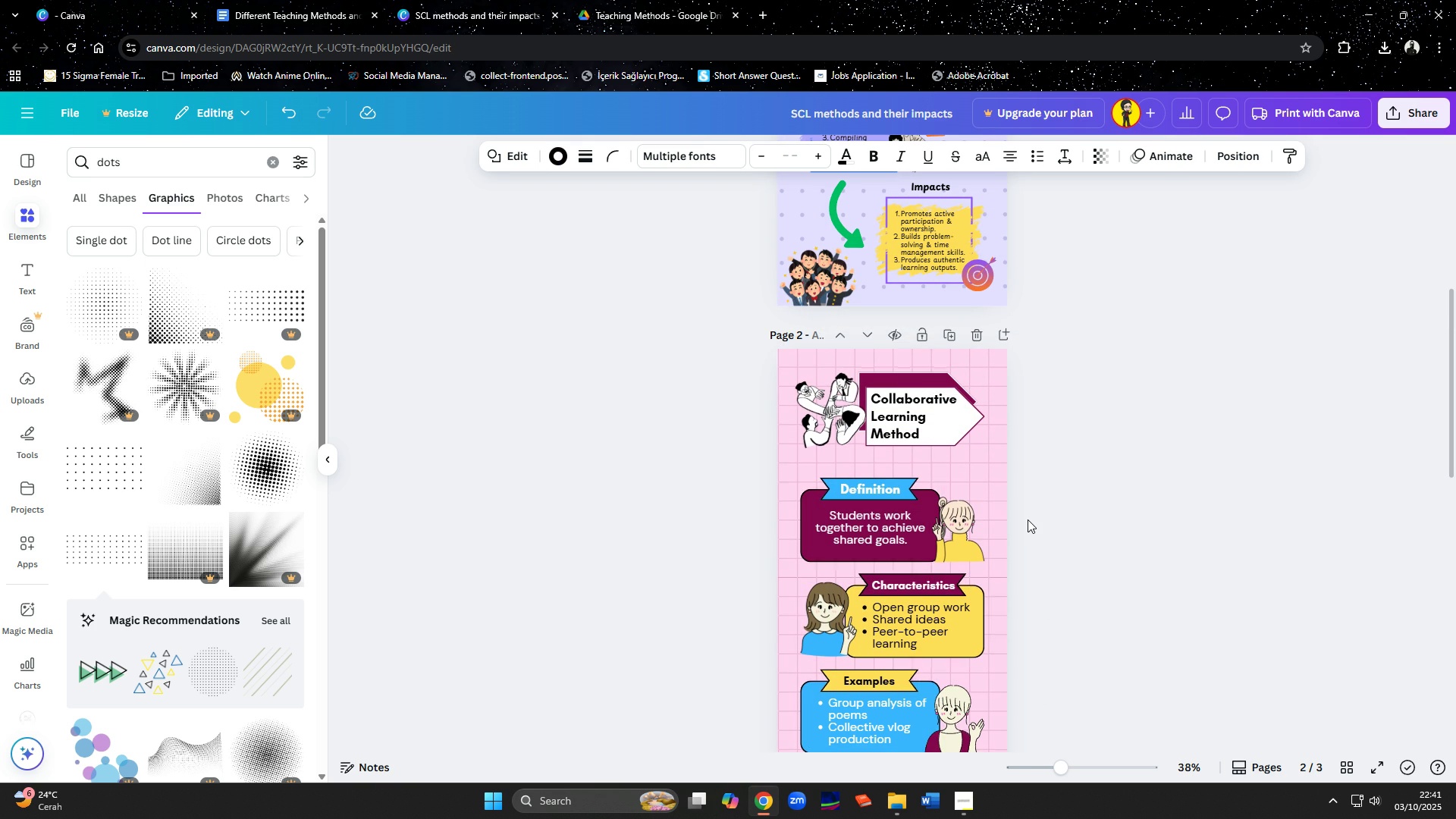 
key(ArrowUp)
 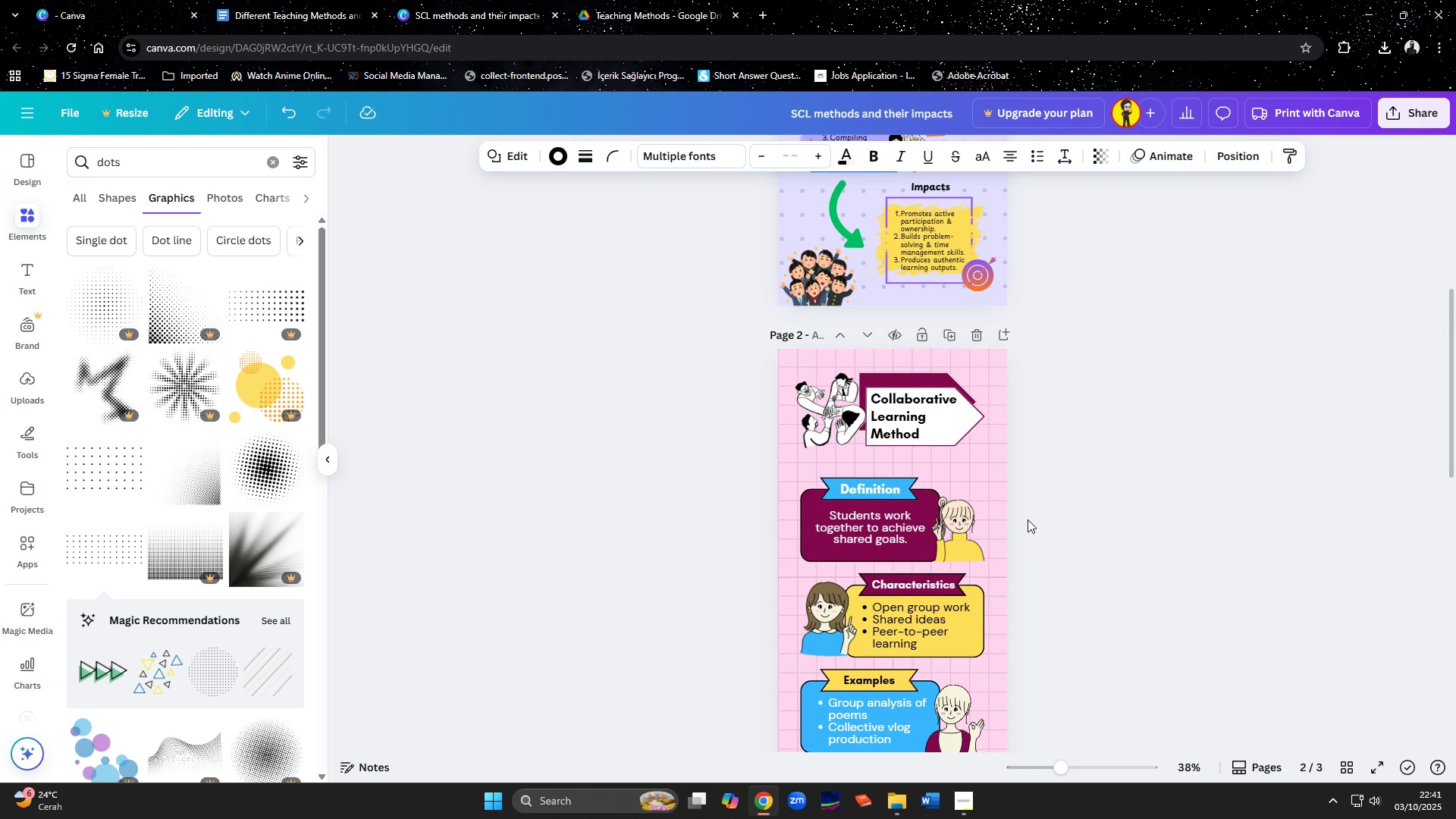 
key(ArrowUp)
 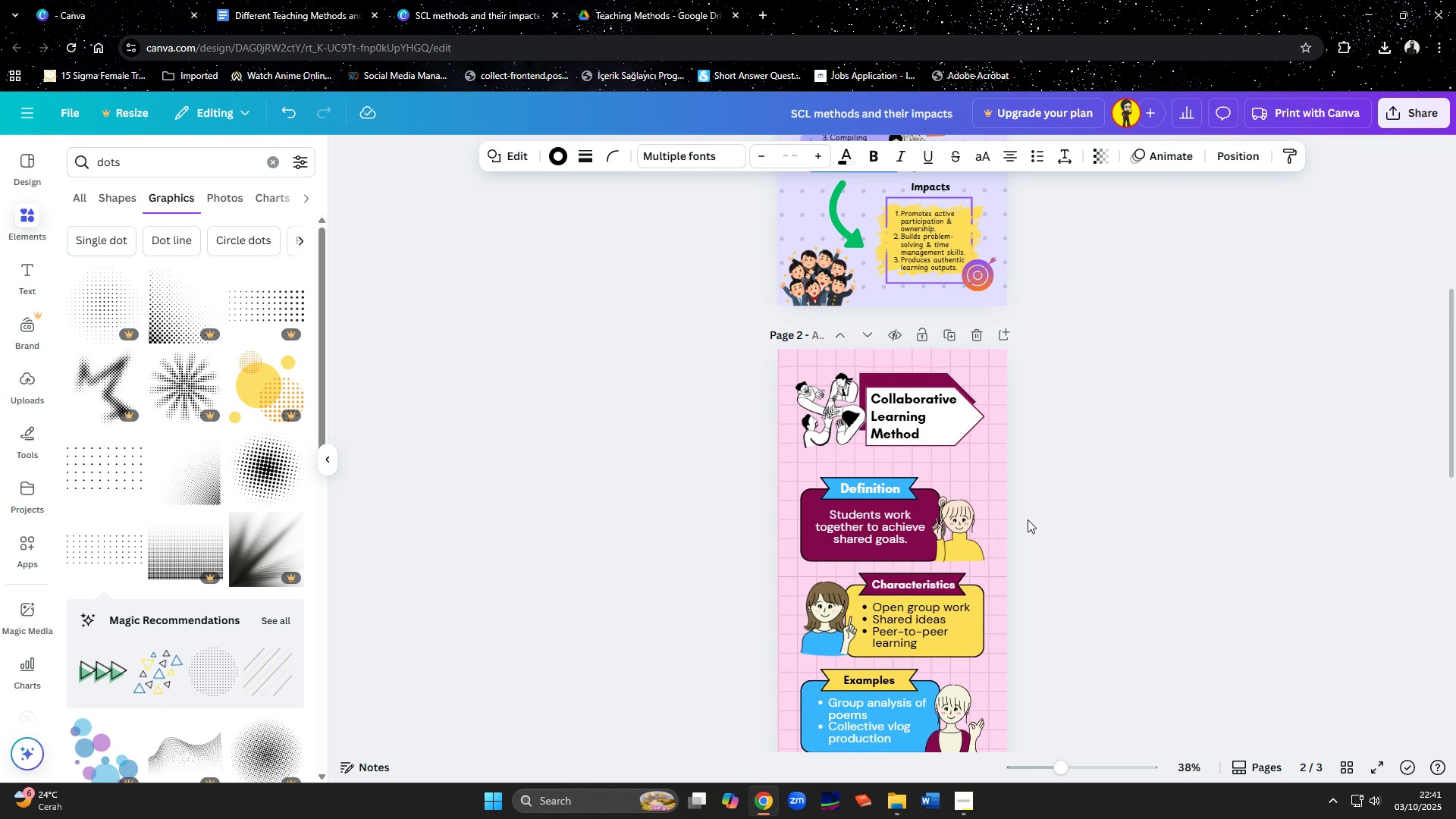 
key(ArrowUp)
 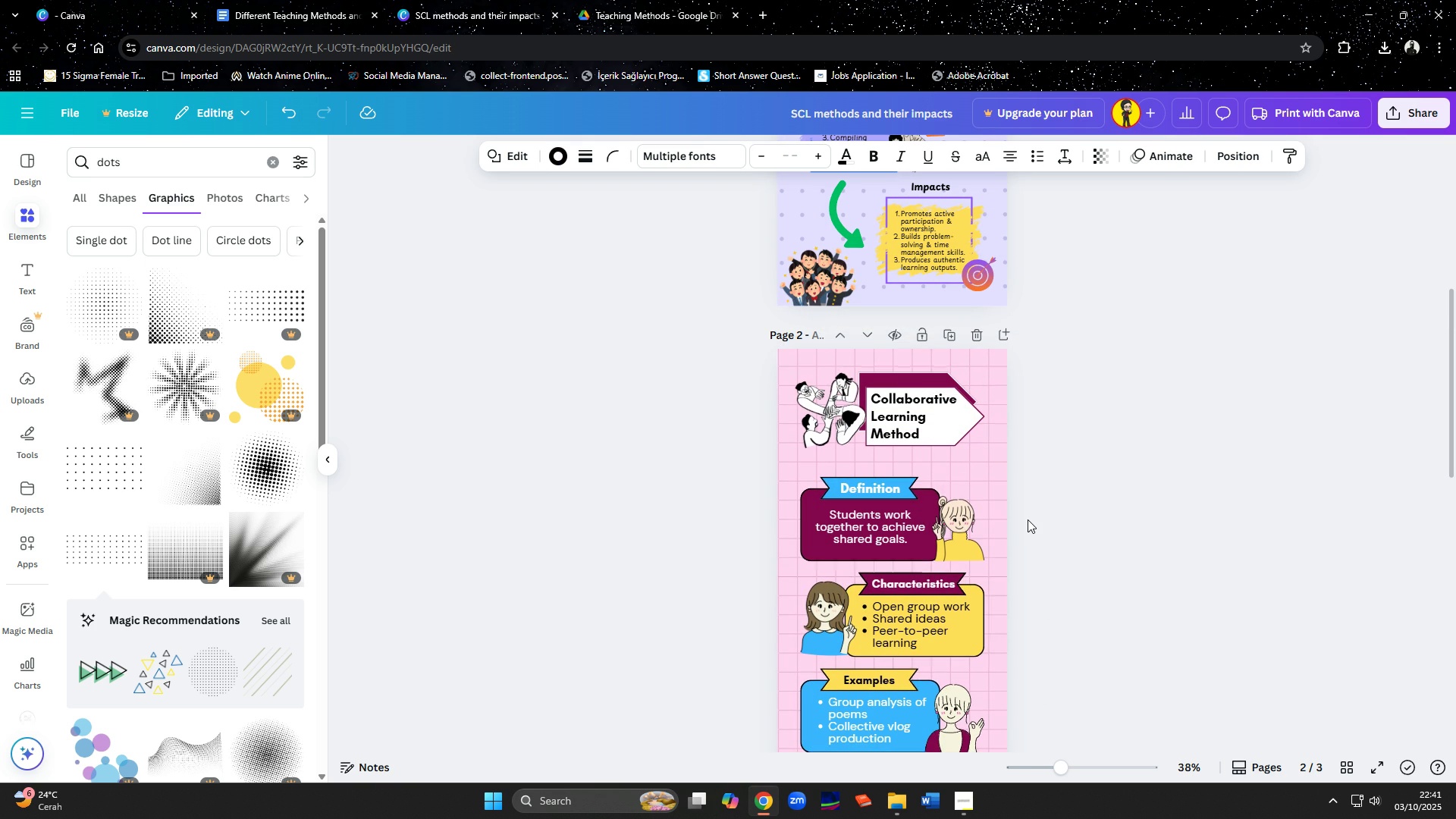 
key(ArrowUp)
 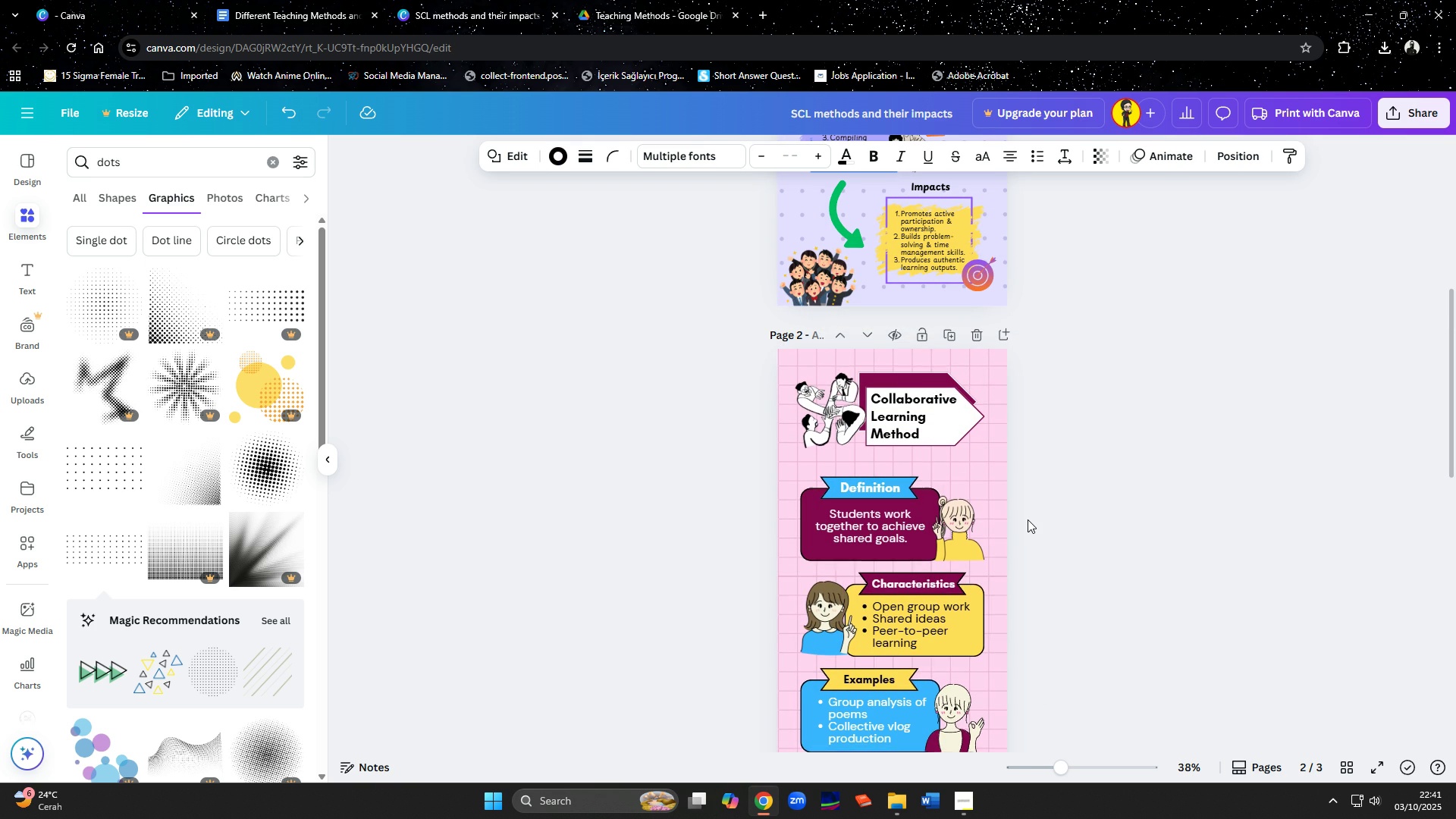 
key(ArrowUp)
 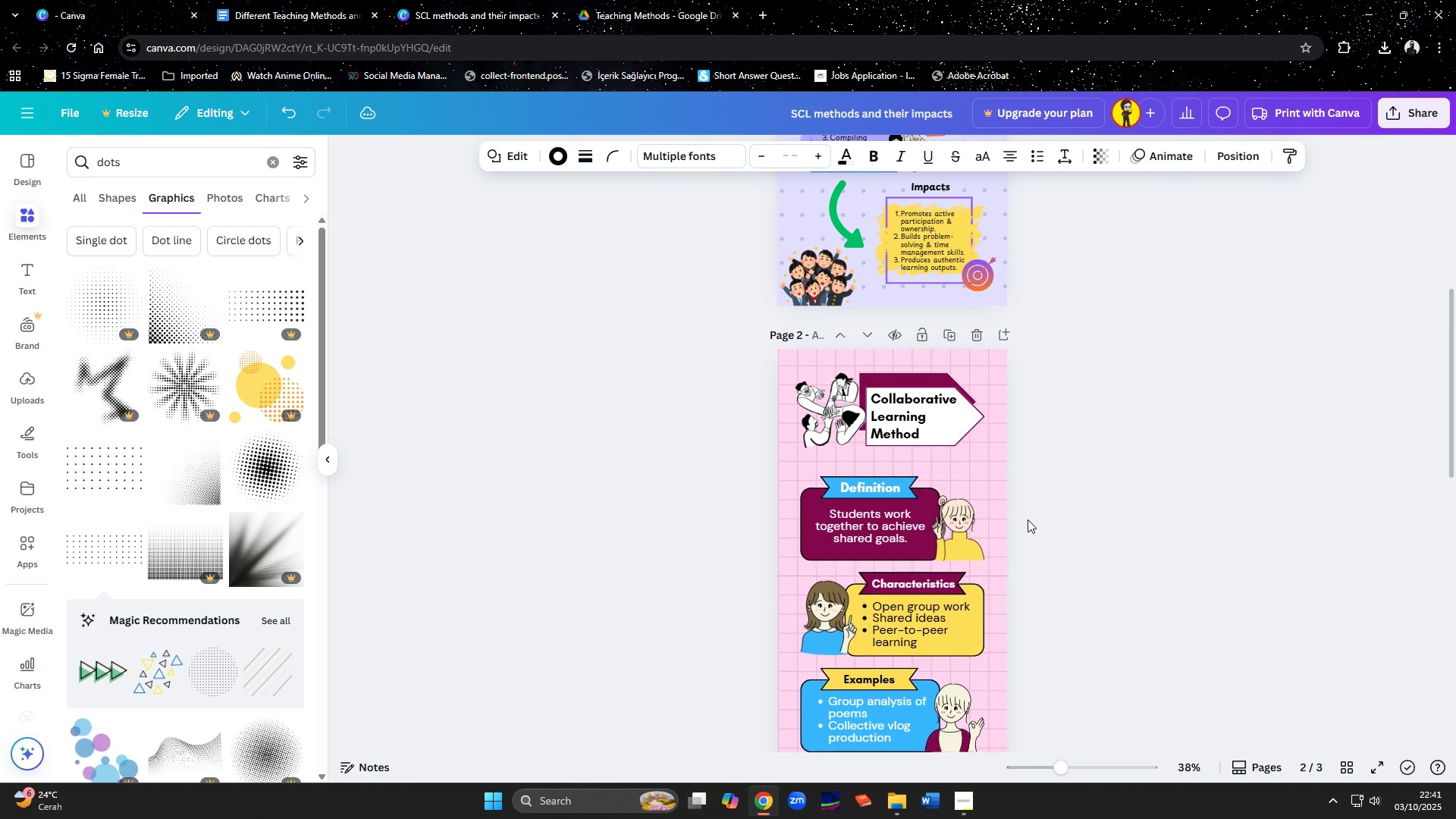 
key(ArrowUp)
 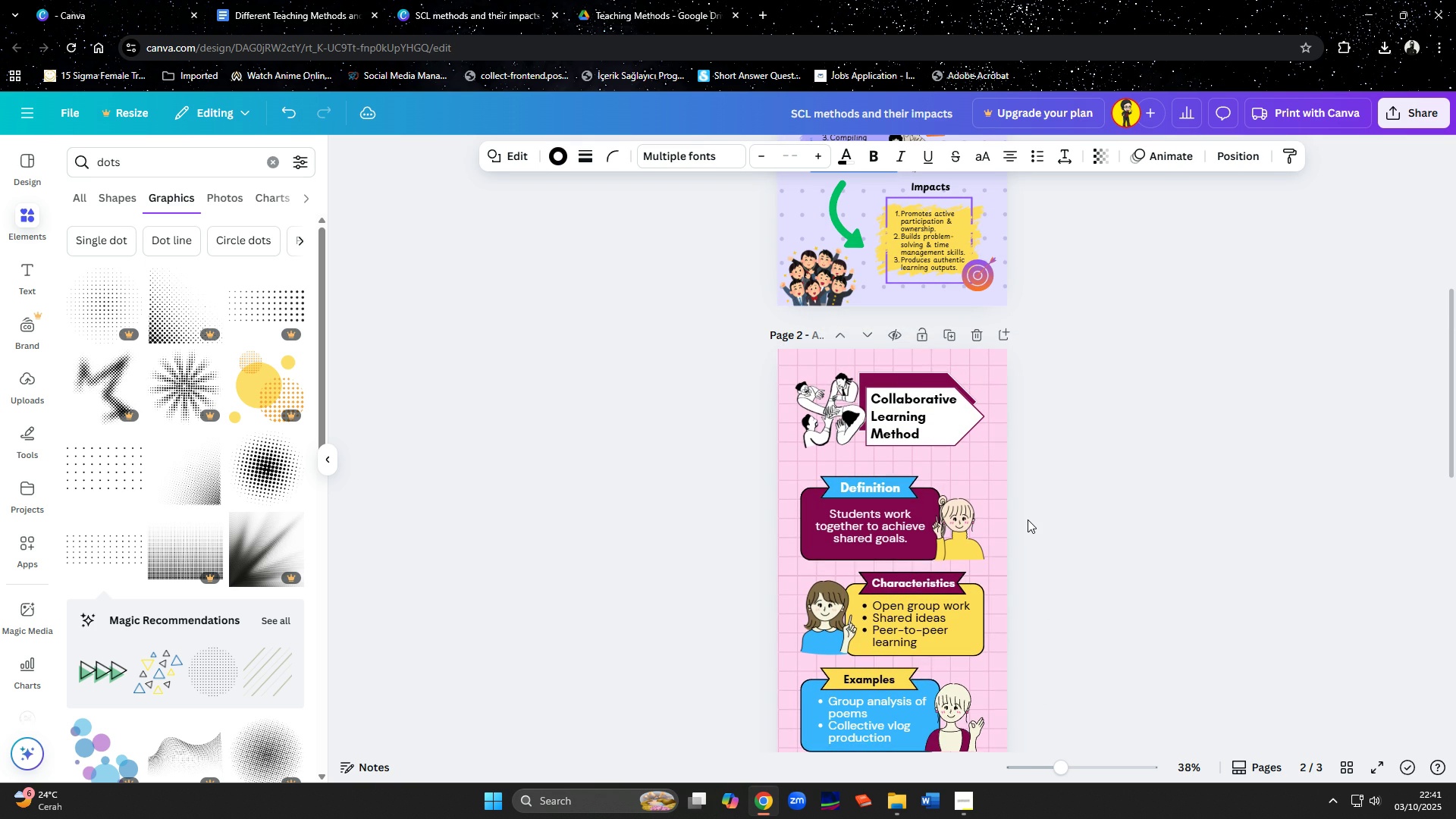 
key(ArrowUp)
 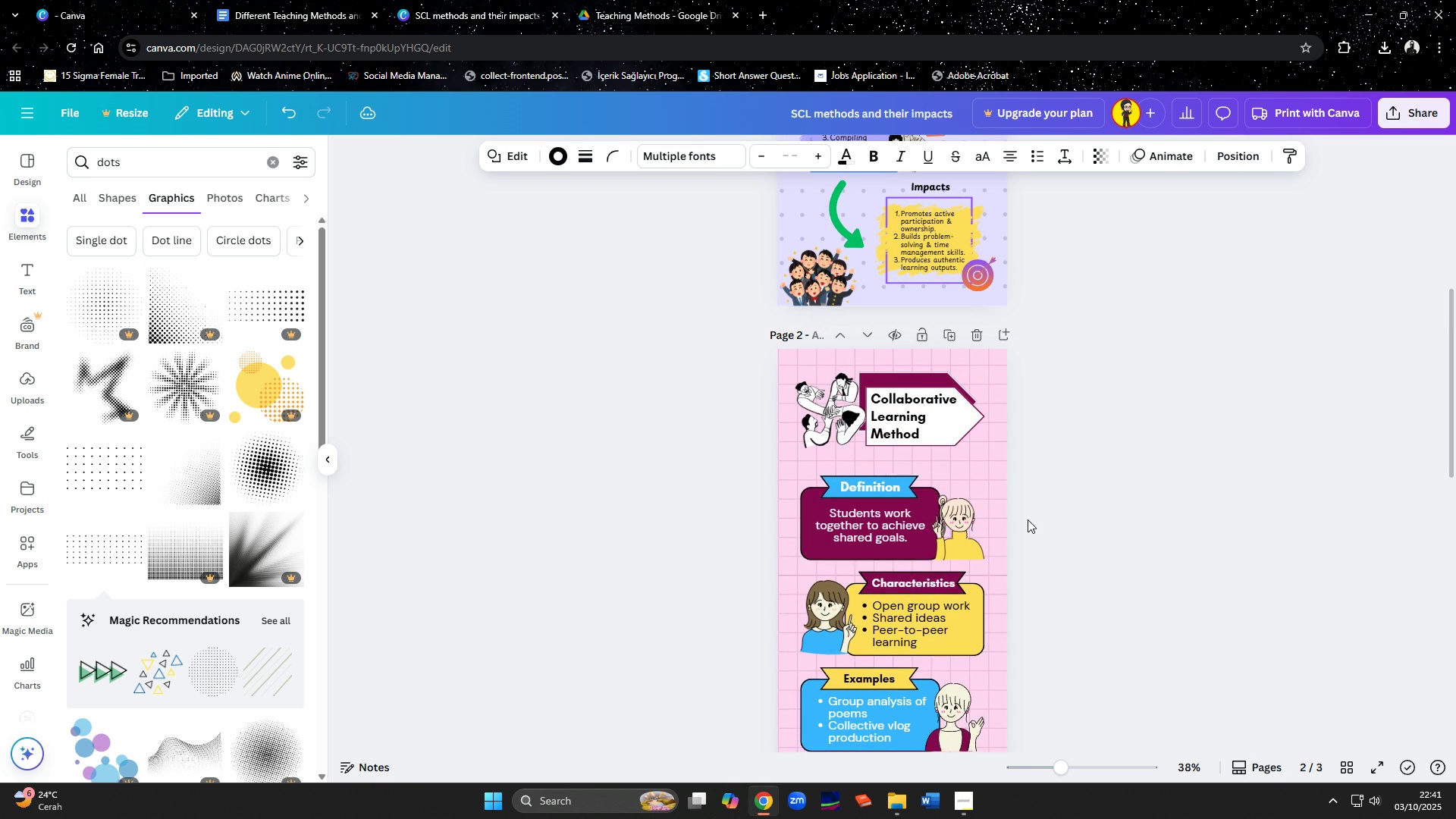 
key(ArrowUp)
 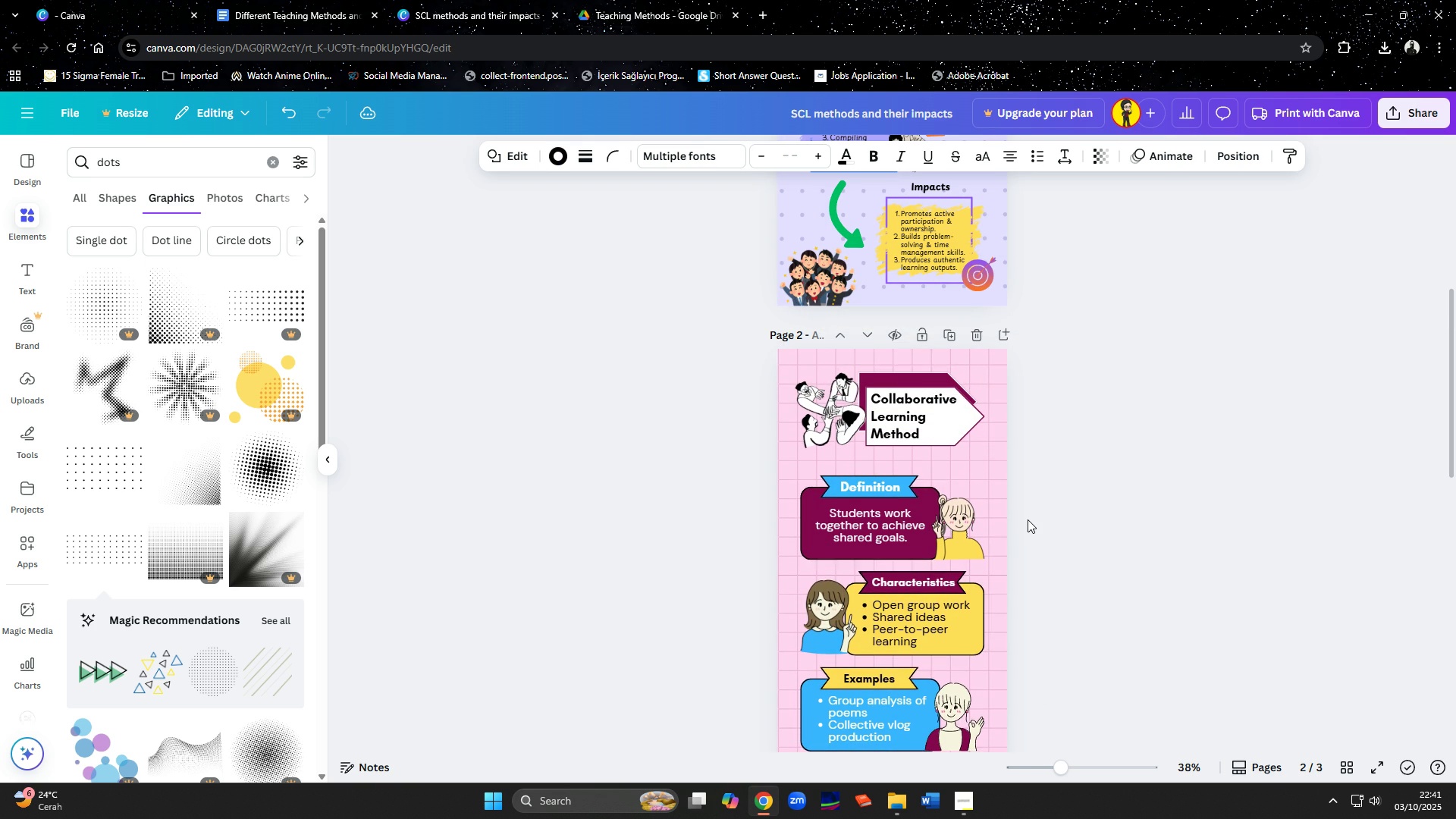 
key(ArrowUp)
 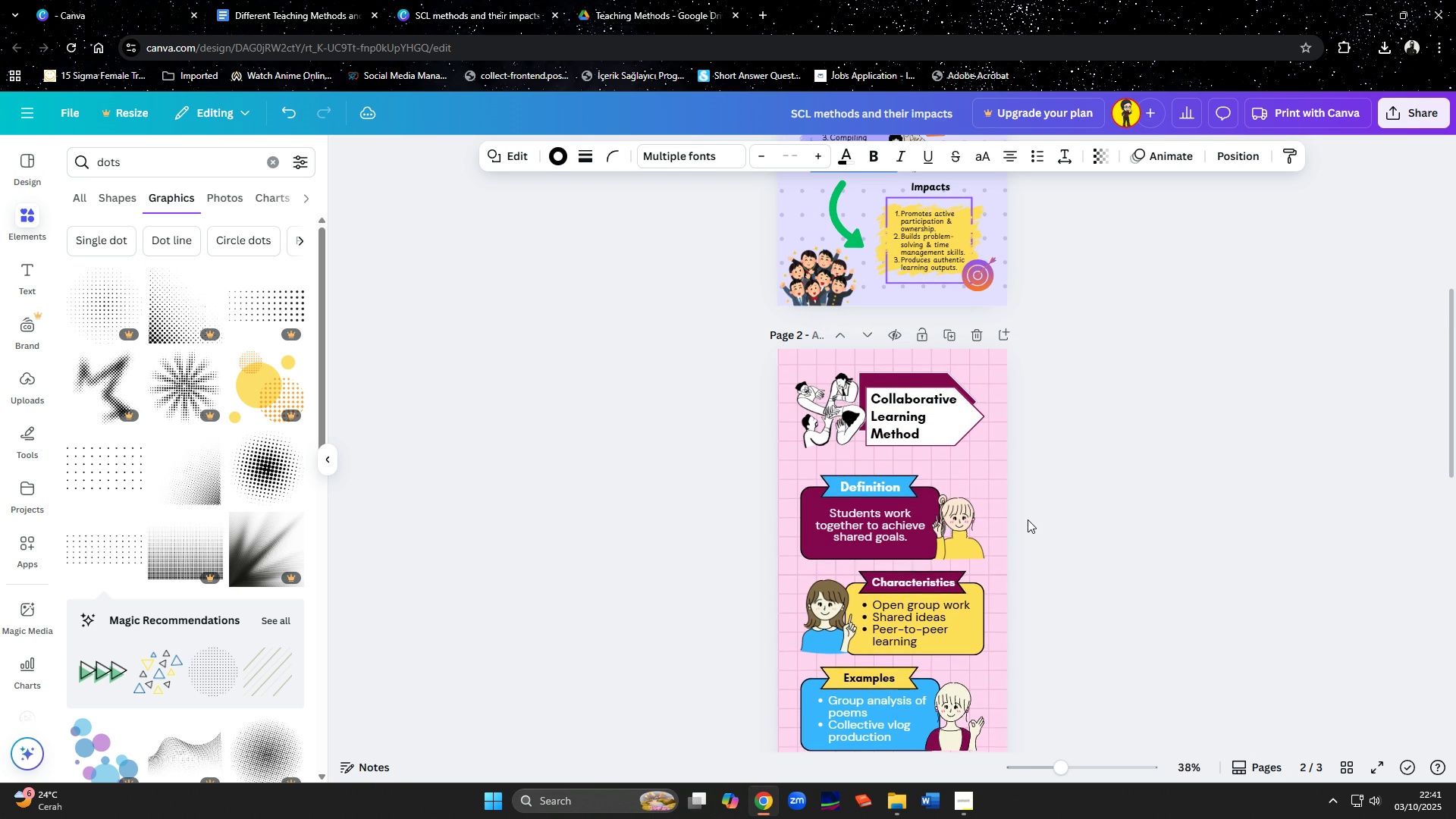 
key(ArrowUp)
 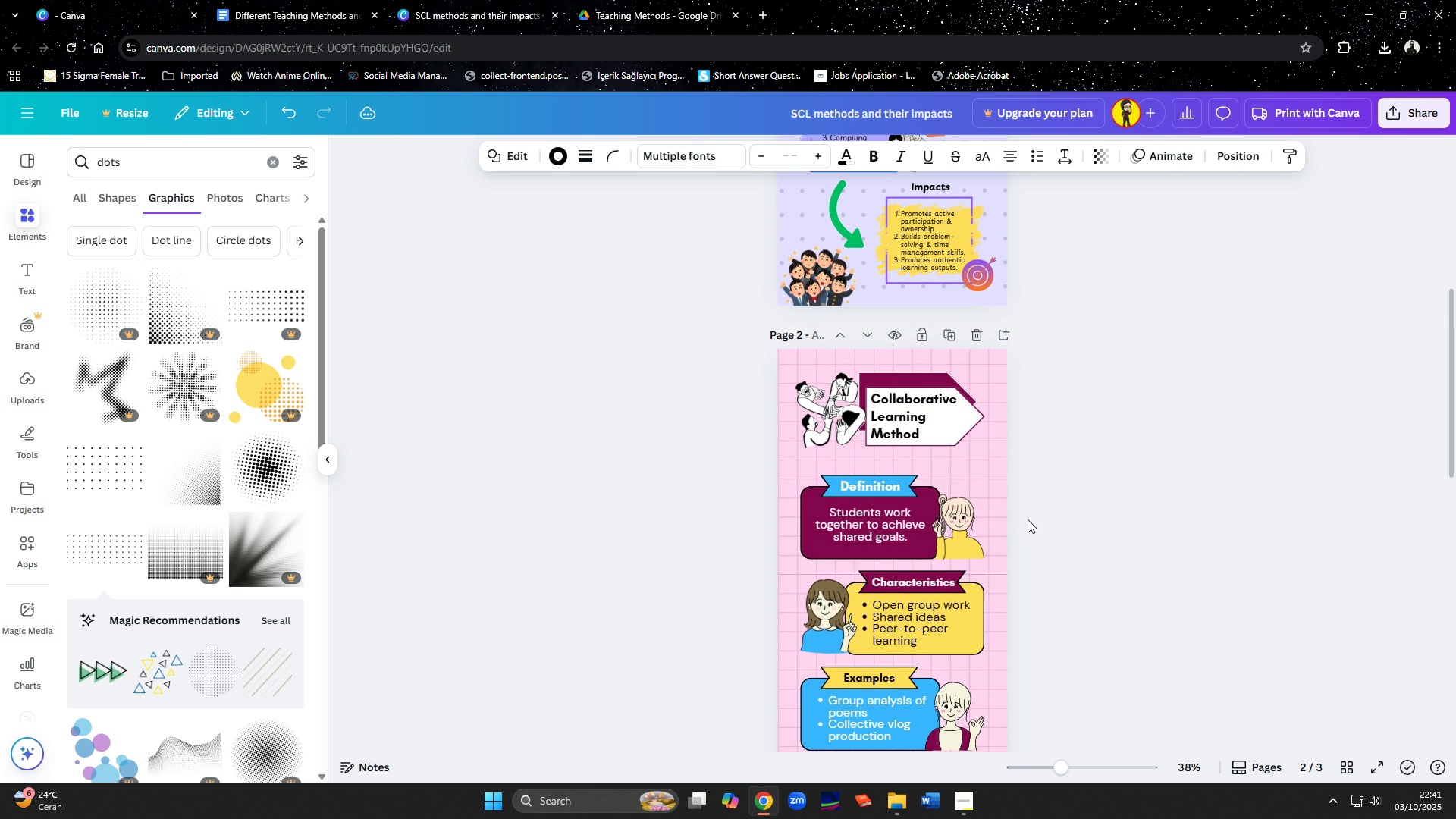 
key(ArrowUp)
 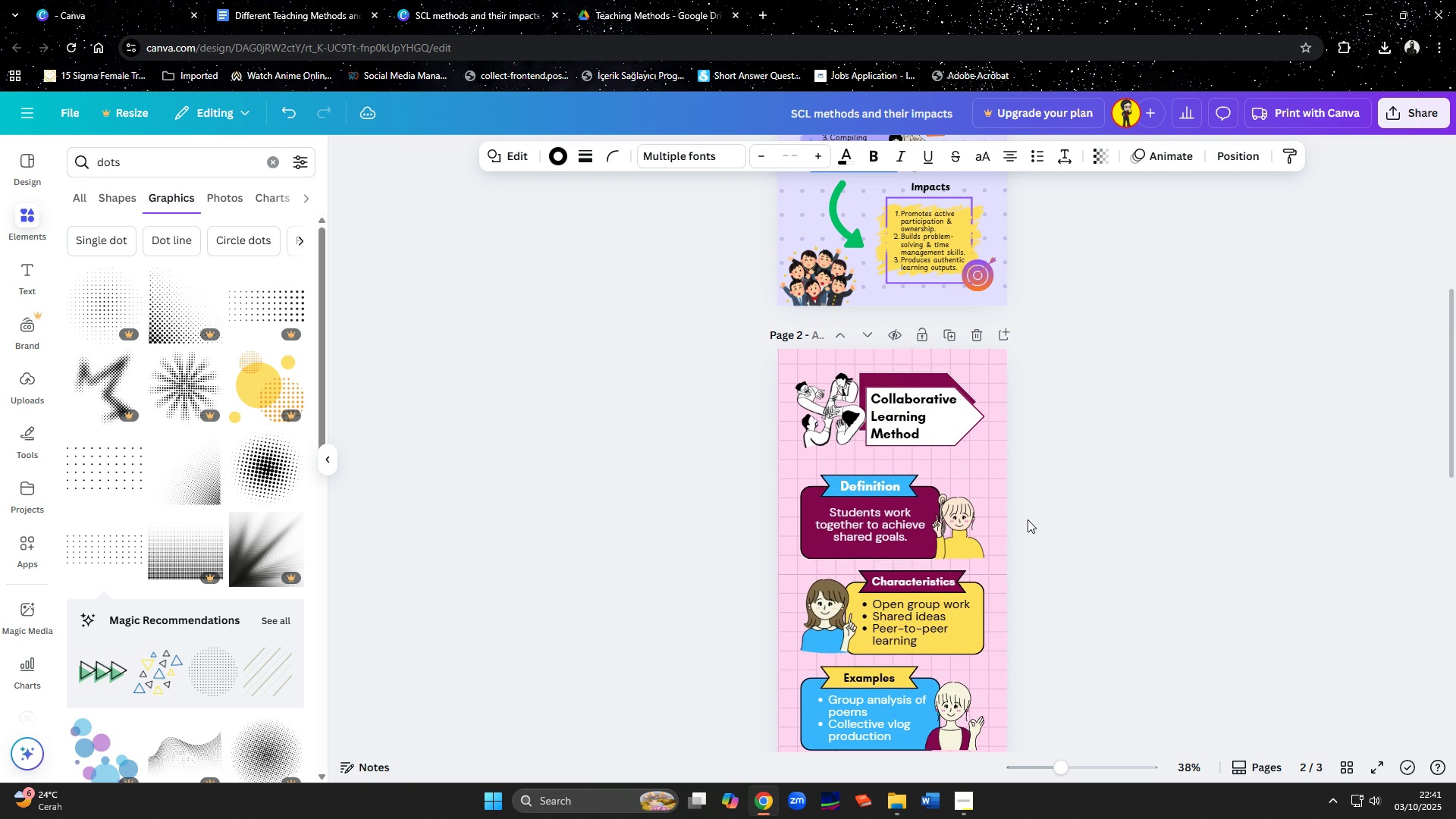 
key(ArrowUp)
 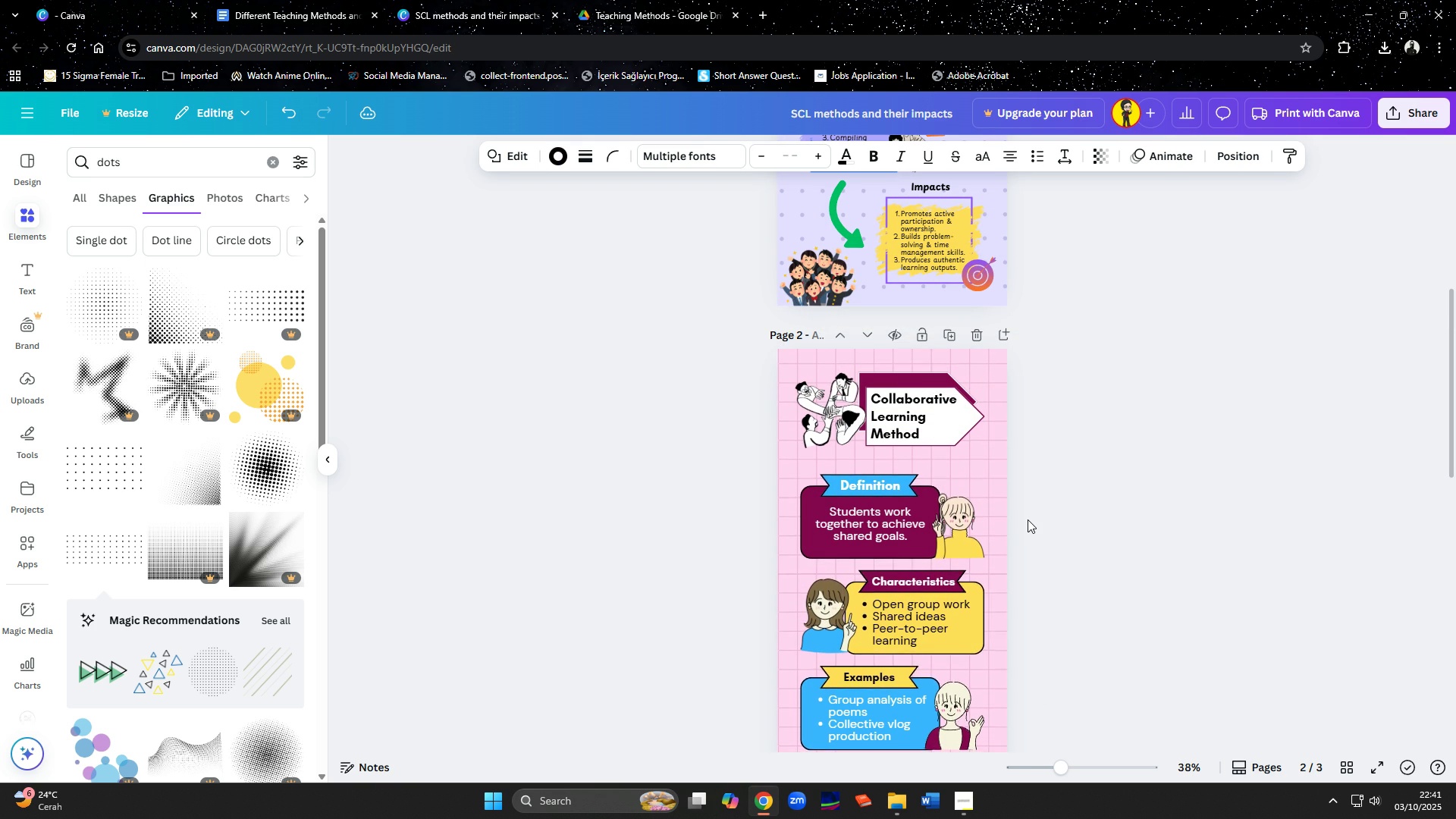 
key(ArrowUp)
 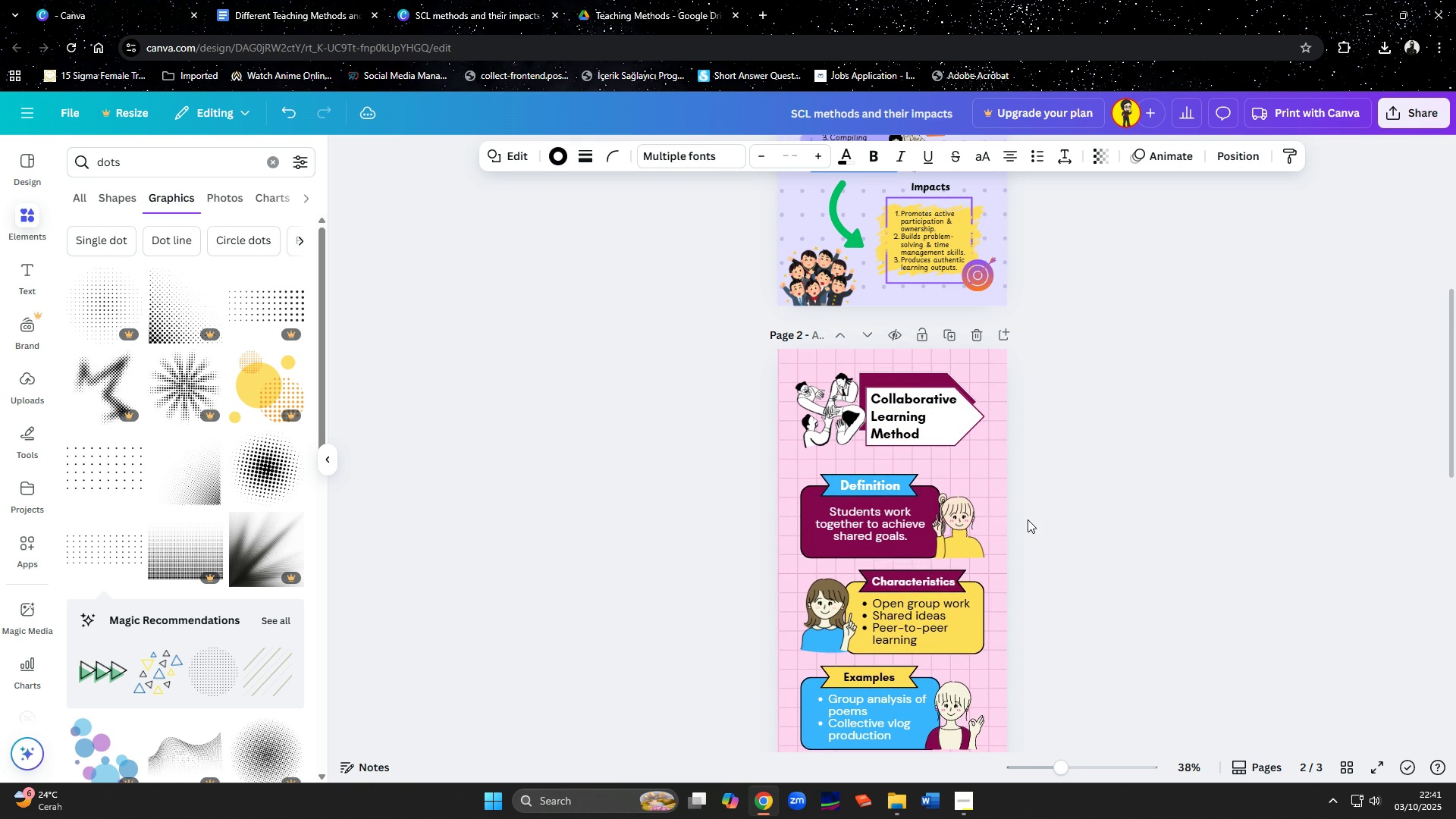 
key(ArrowUp)
 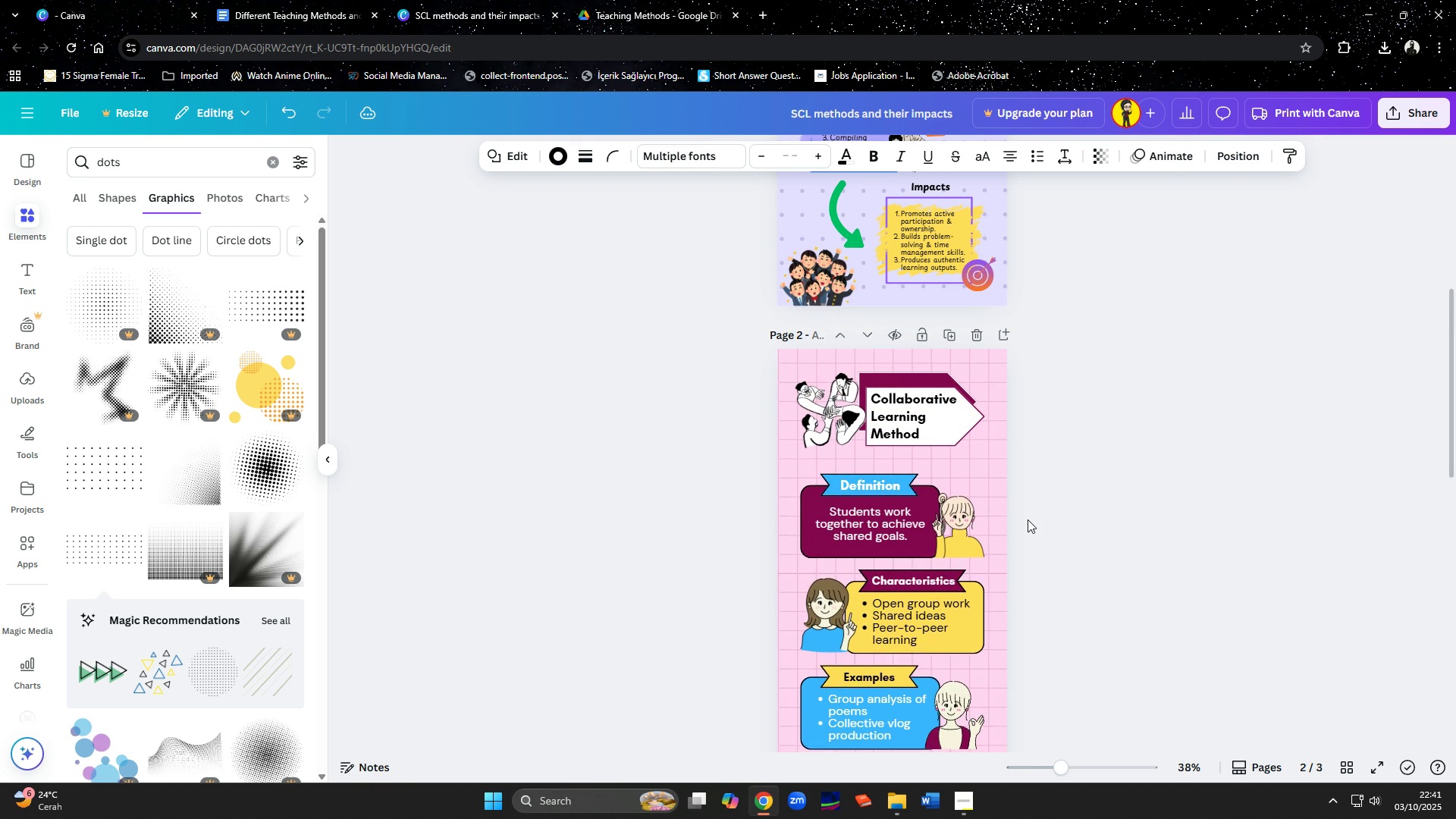 
key(ArrowUp)
 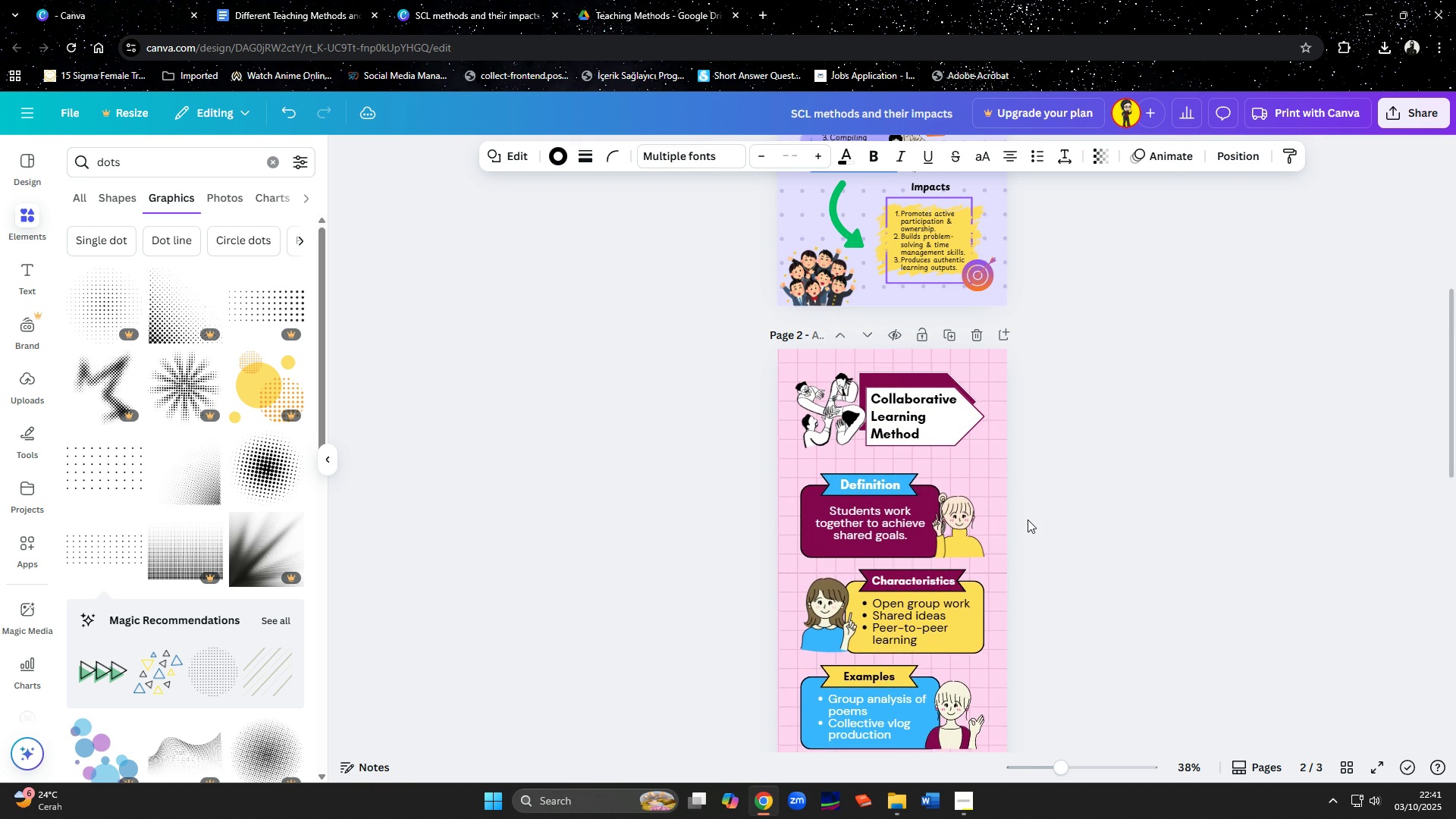 
key(ArrowUp)
 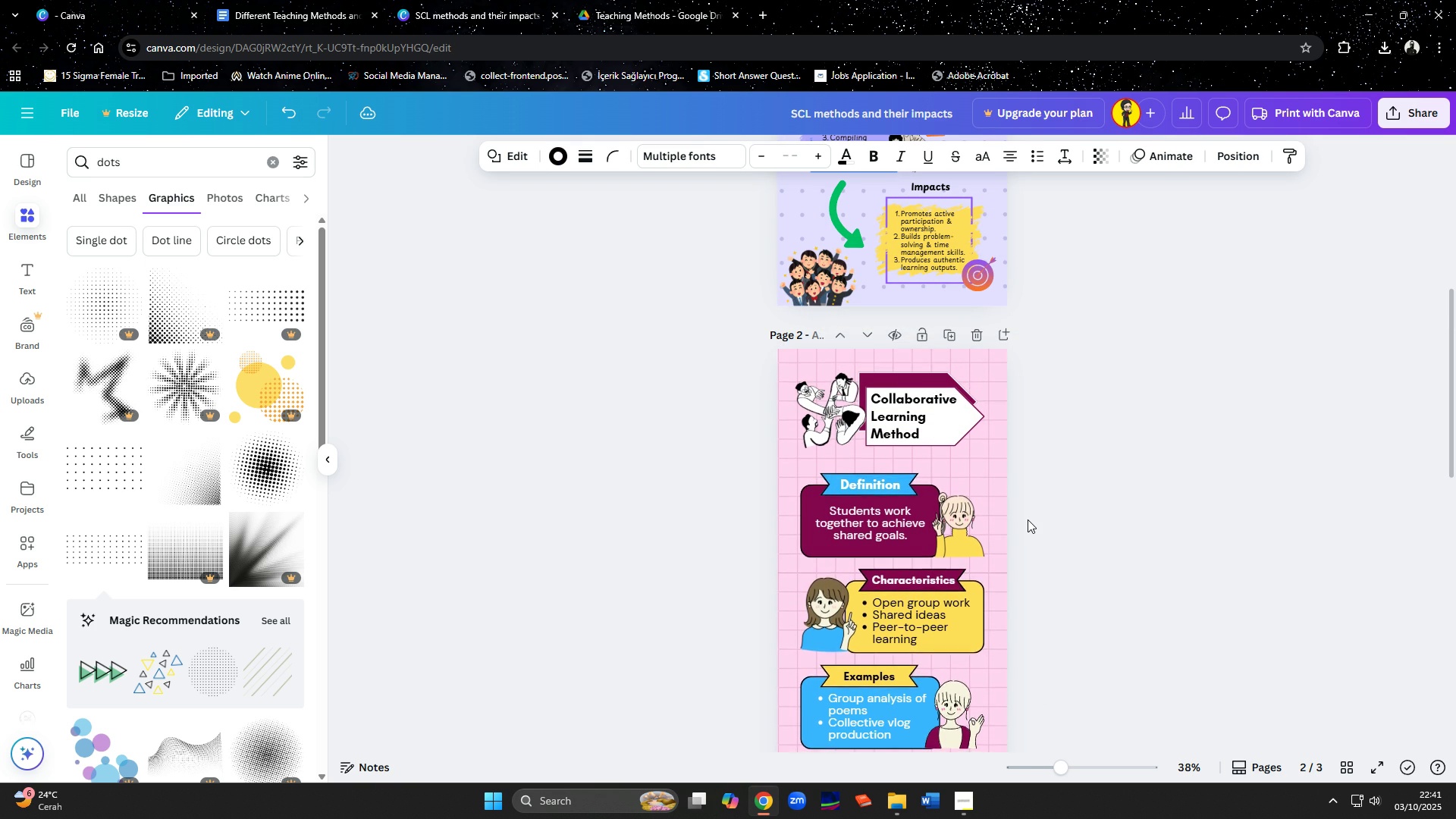 
key(ArrowUp)
 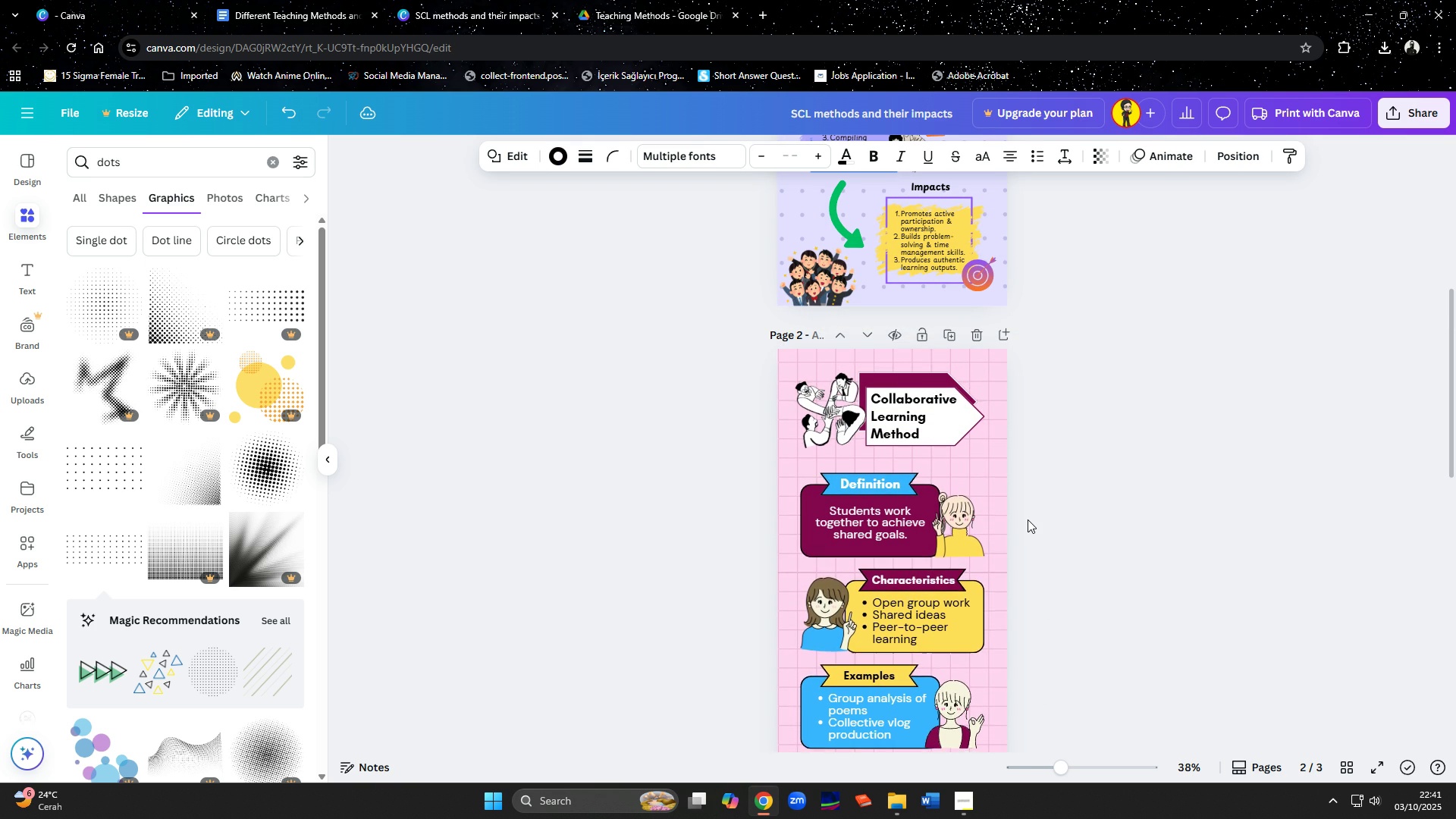 
key(ArrowUp)
 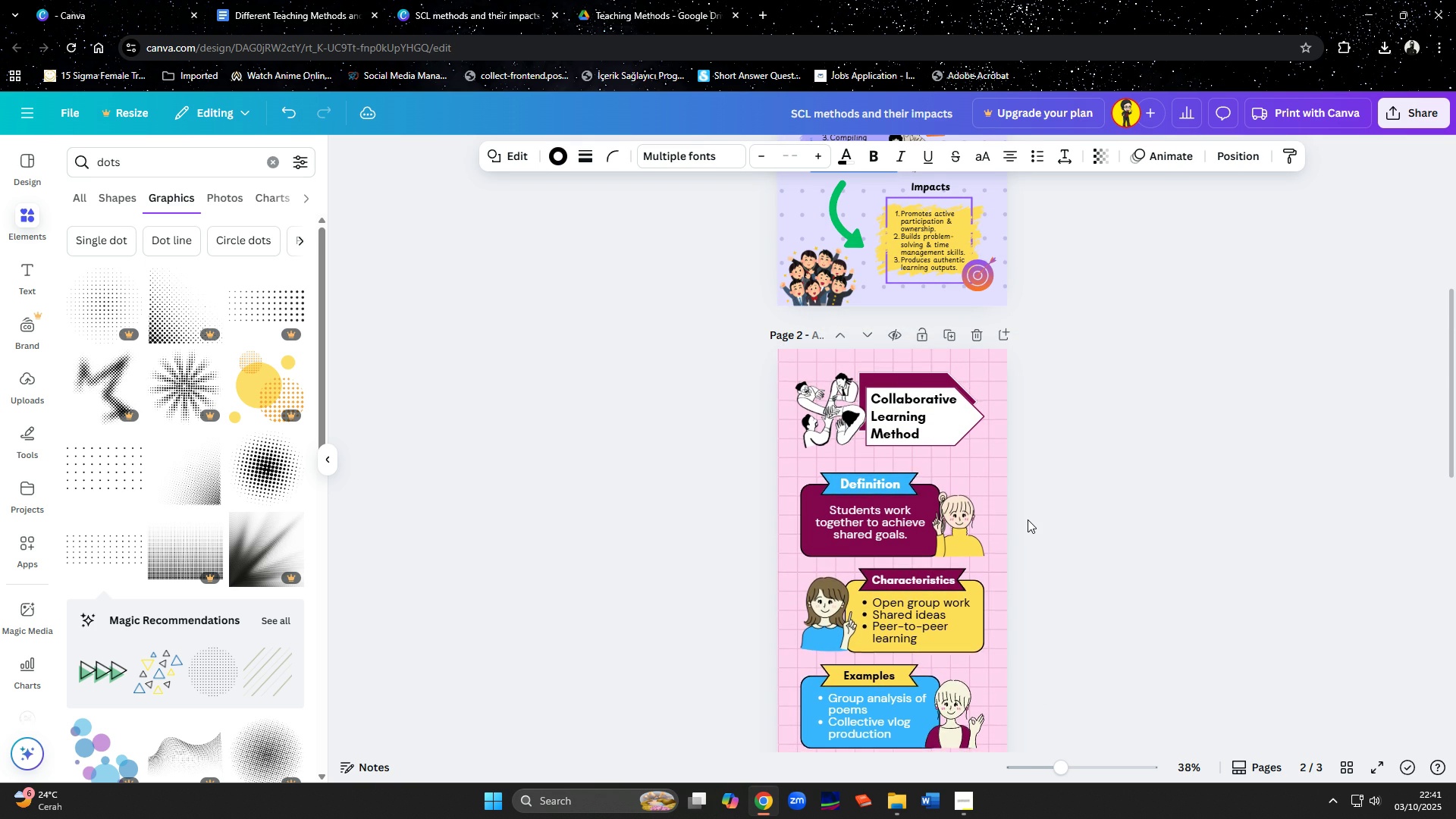 
key(ArrowUp)
 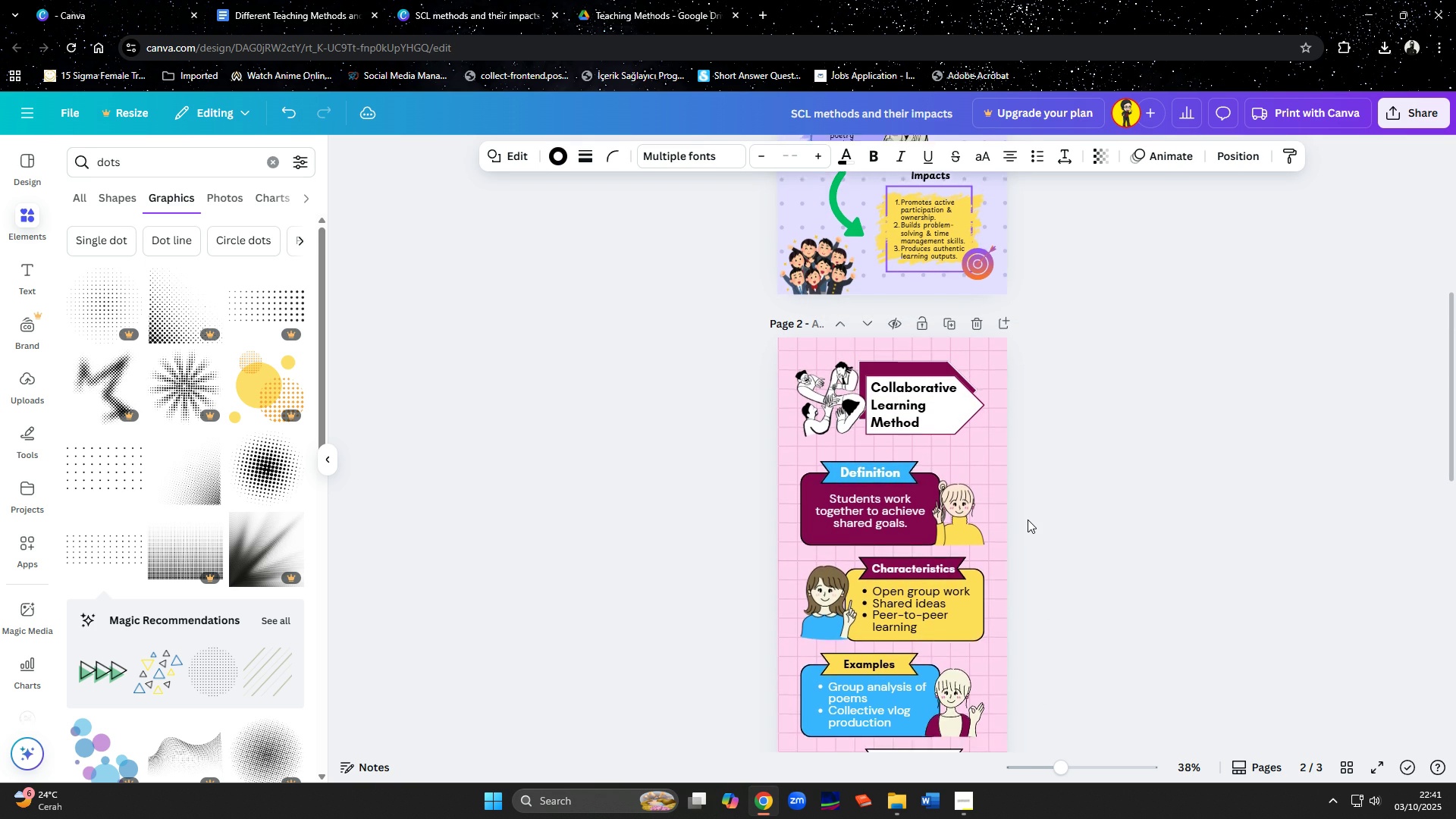 
scroll: coordinate [1028, 519], scroll_direction: down, amount: 5.0
 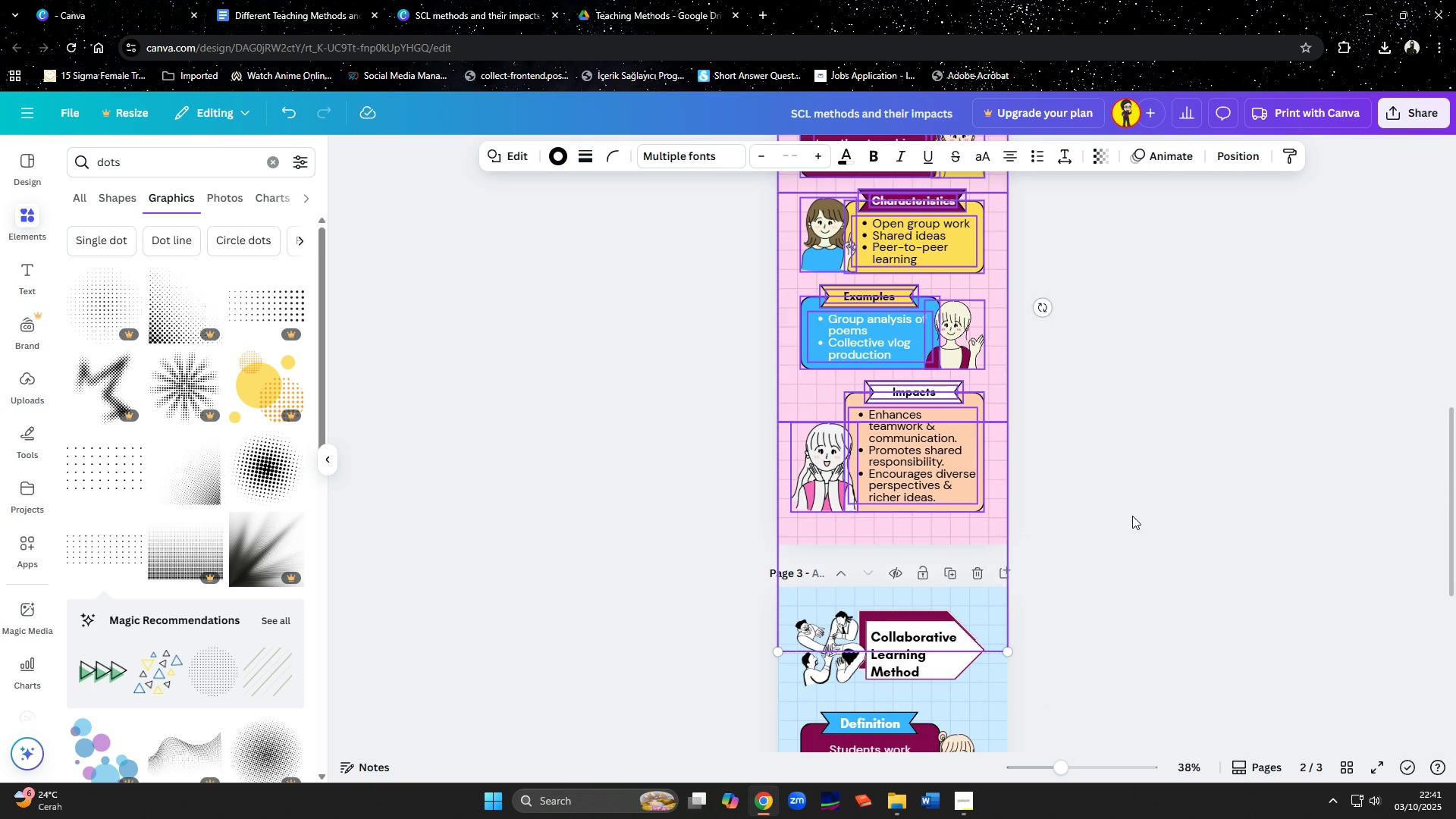 
left_click([1132, 516])
 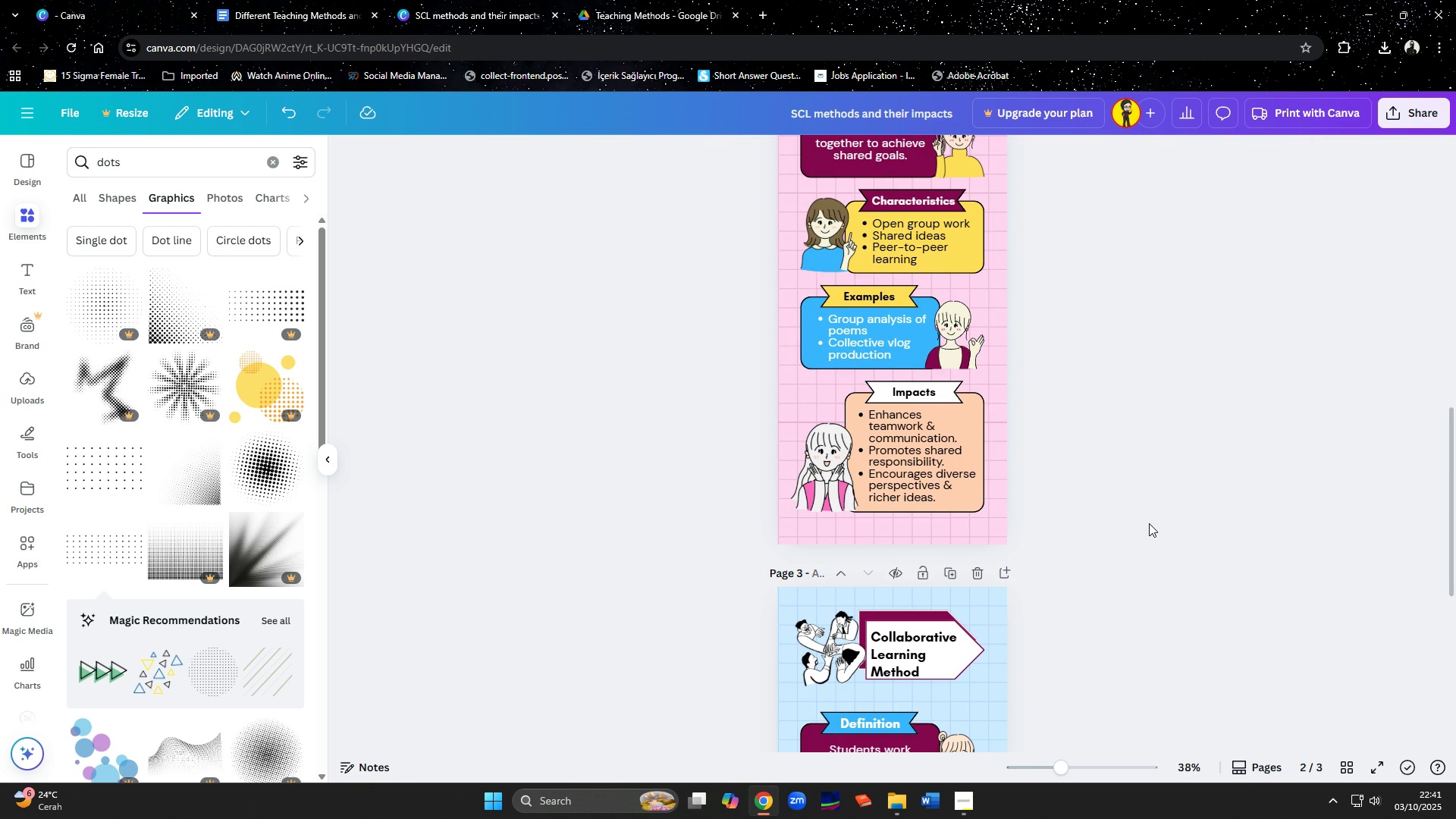 
scroll: coordinate [1149, 523], scroll_direction: up, amount: 4.0
 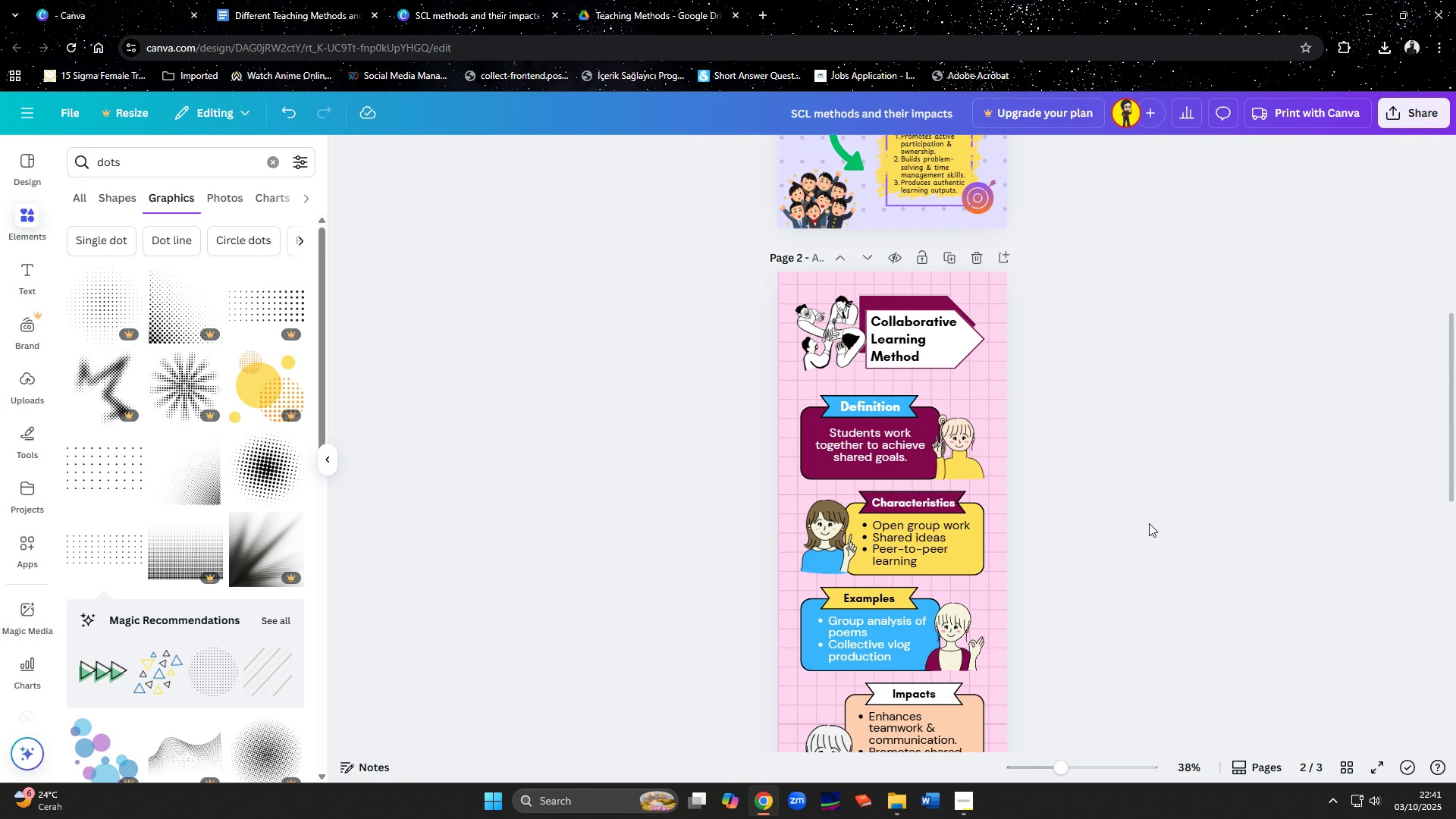 